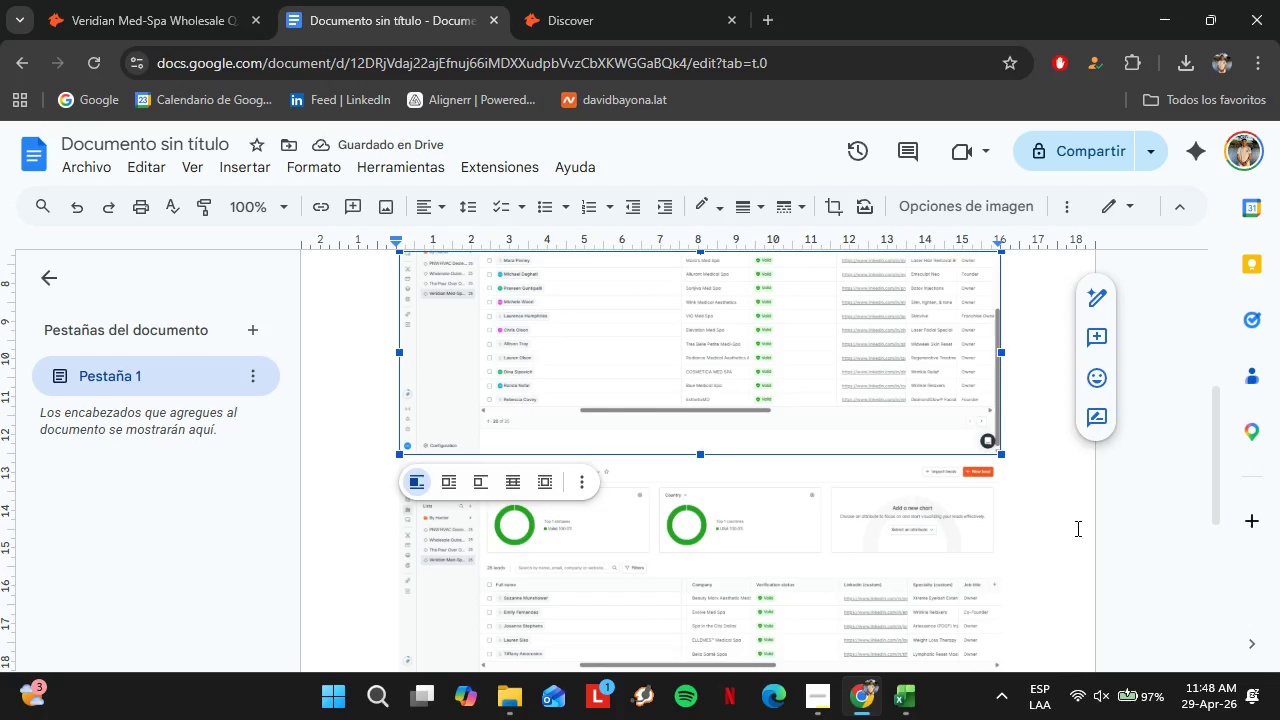 
left_click([1062, 538])
 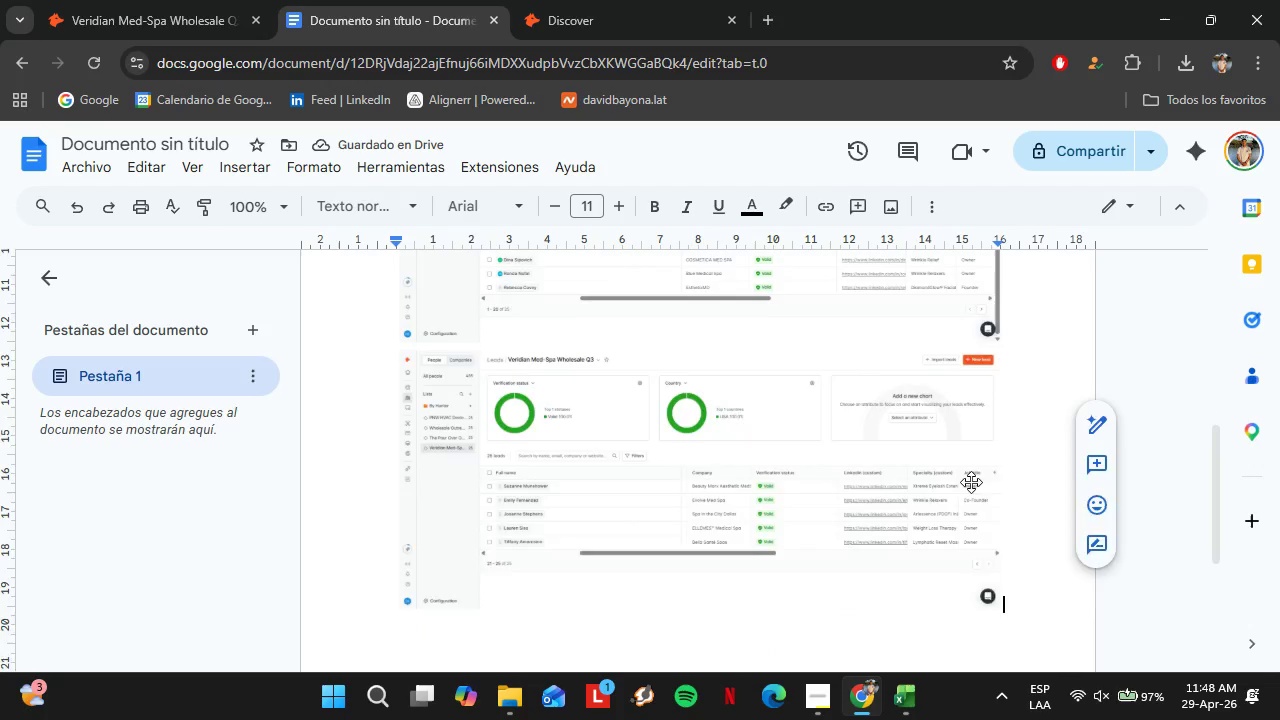 
scroll: coordinate [971, 482], scroll_direction: up, amount: 3.0